 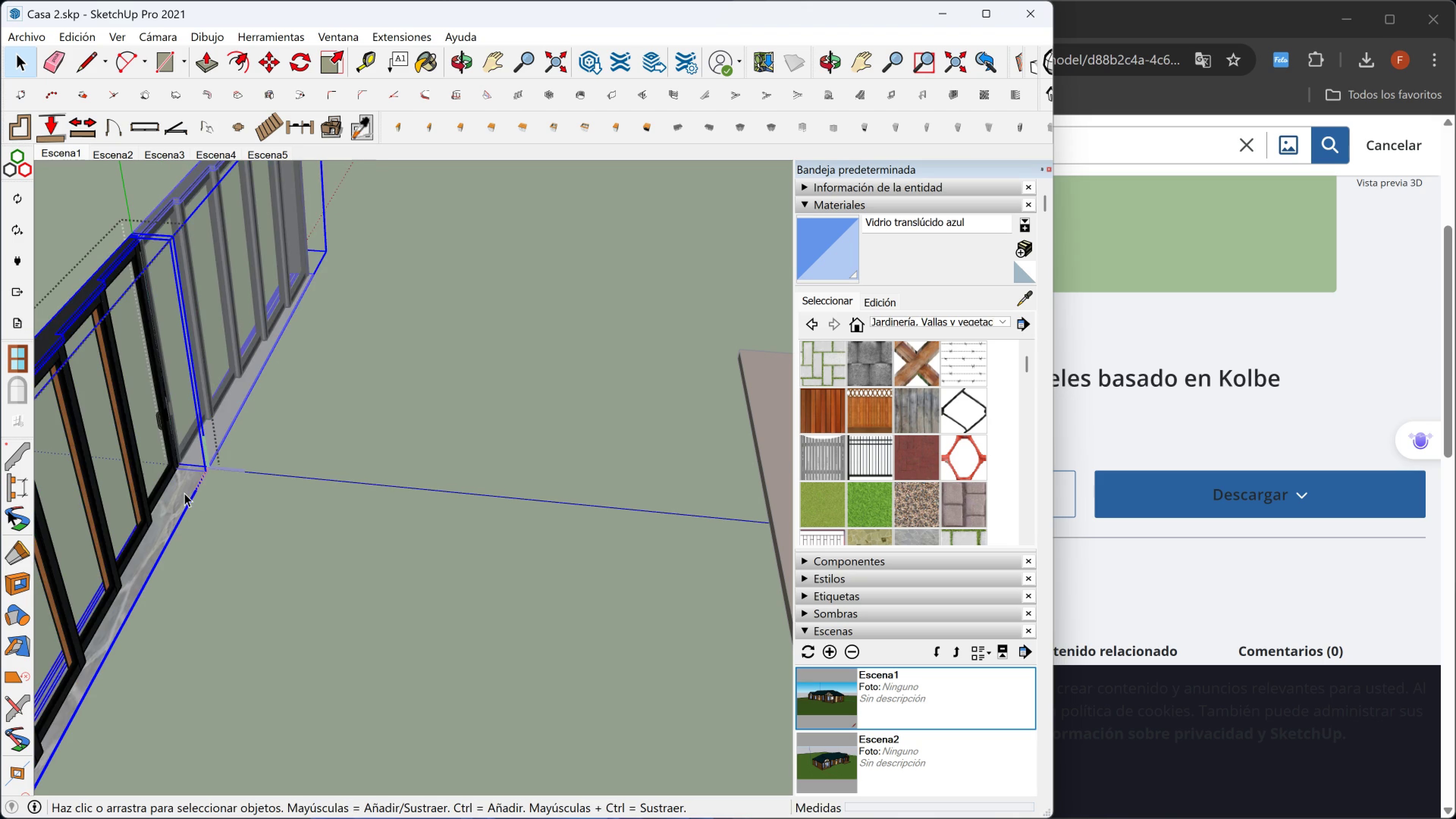 
triple_click([185, 492])
 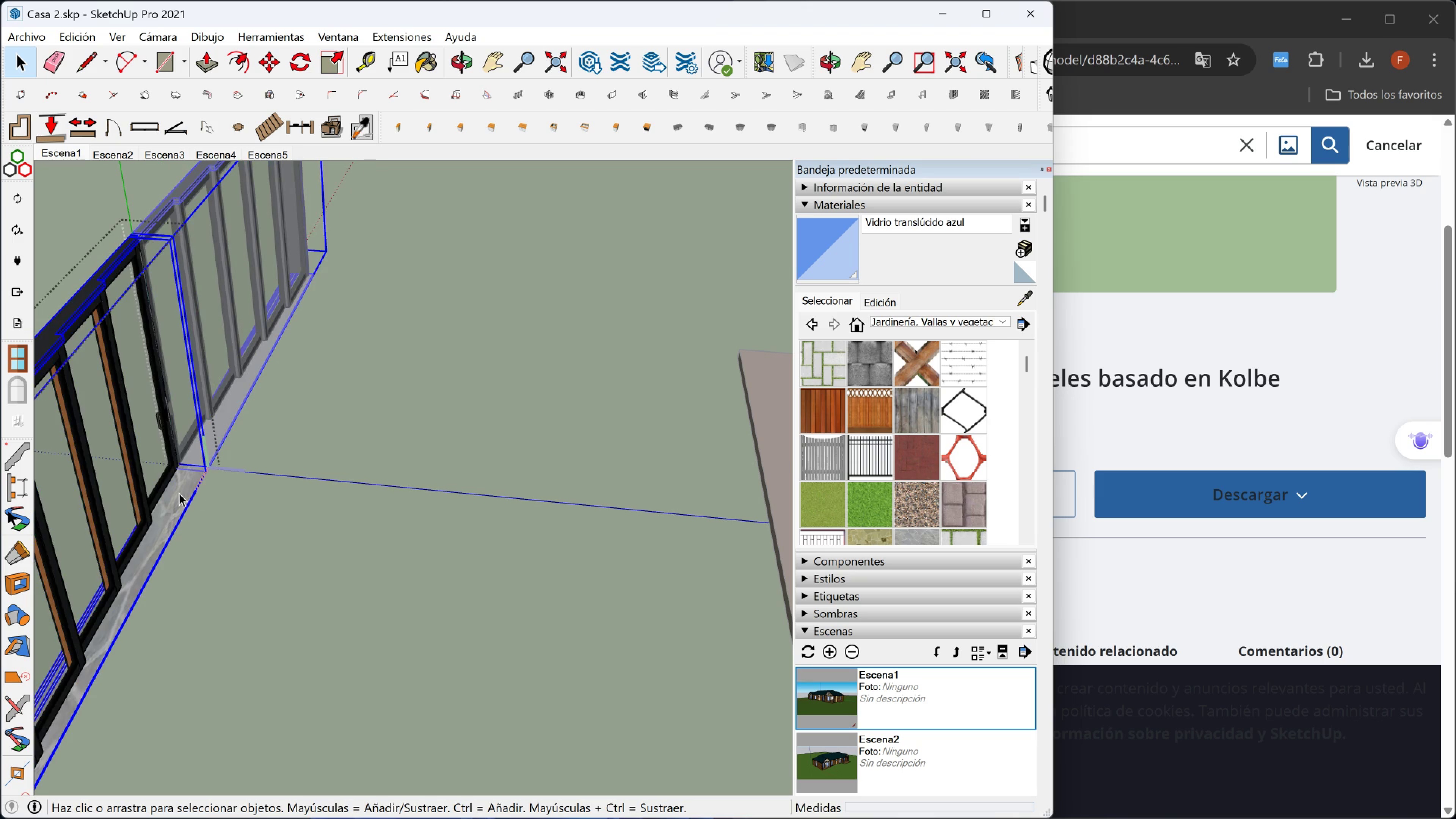 
triple_click([179, 493])
 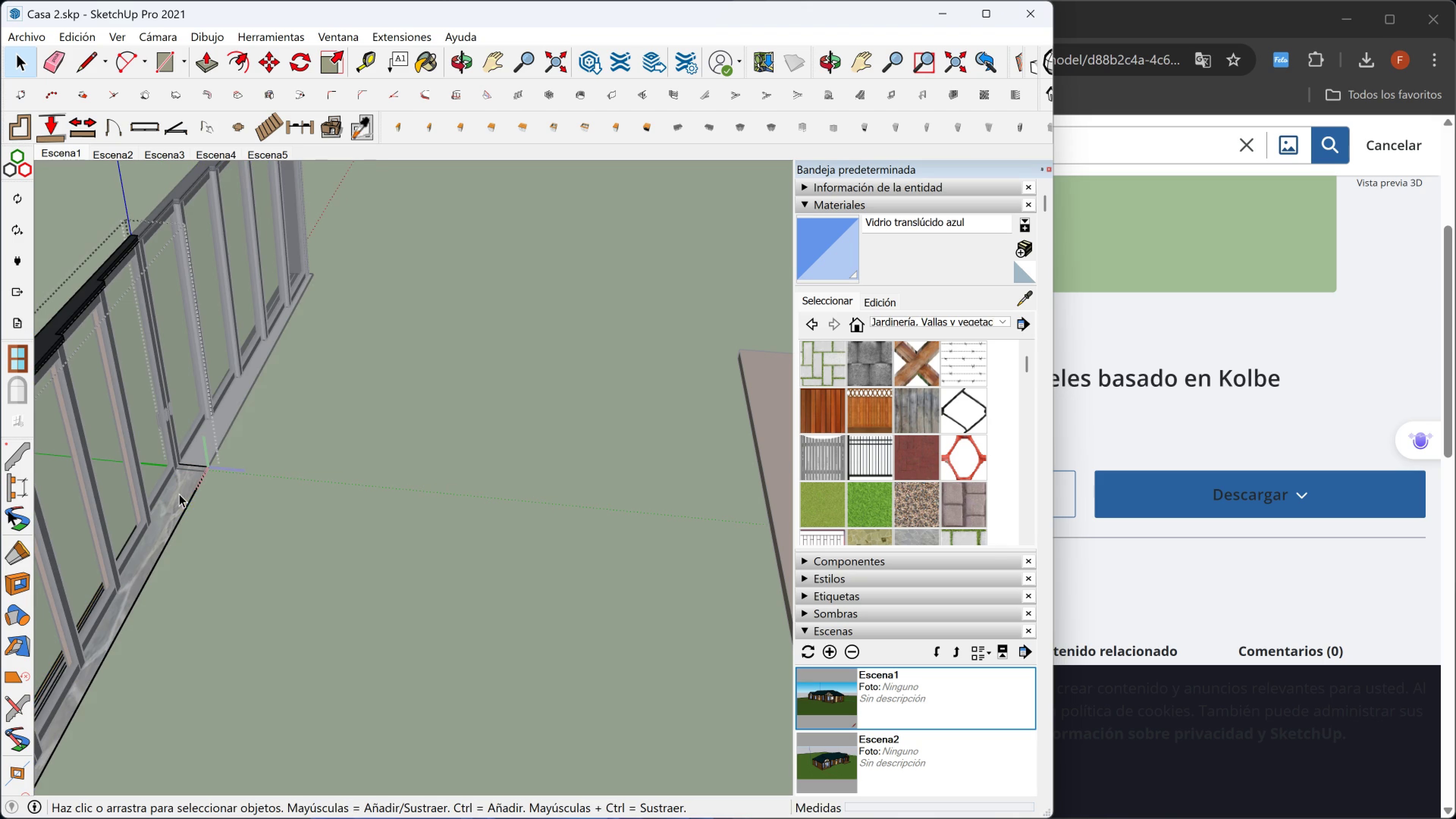 
triple_click([179, 493])
 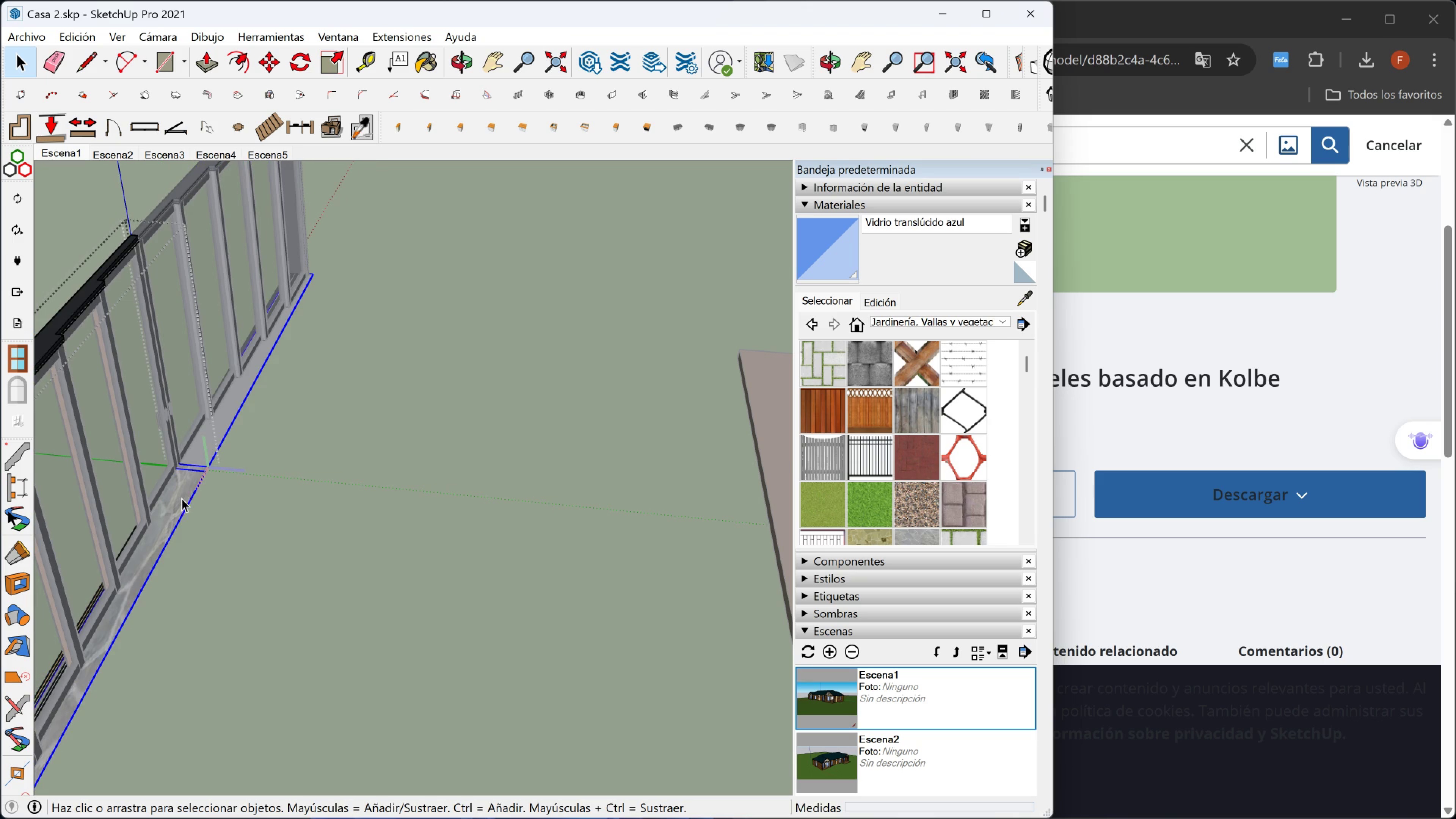 
triple_click([182, 498])